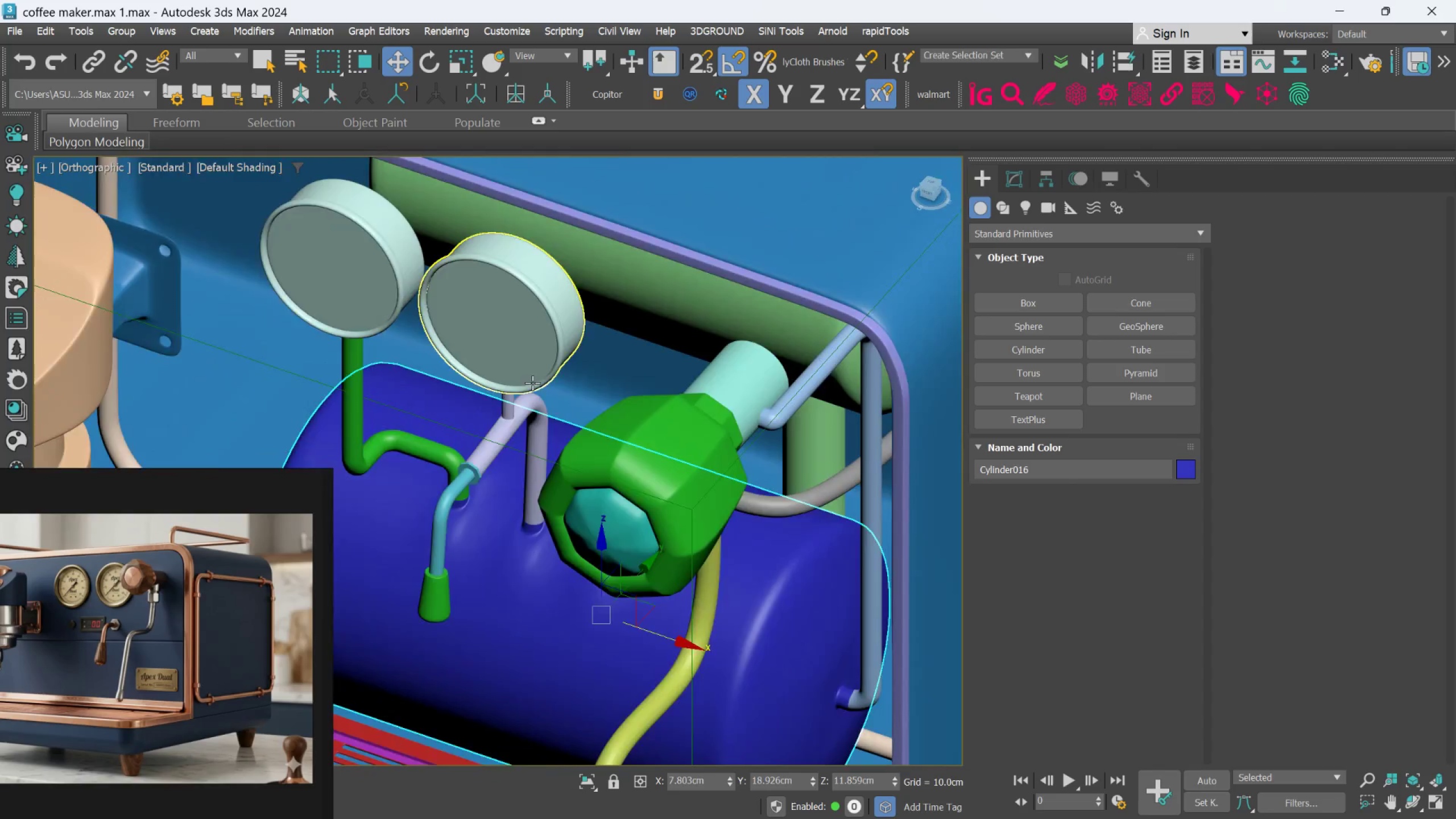 
scroll: coordinate [532, 385], scroll_direction: down, amount: 2.0
 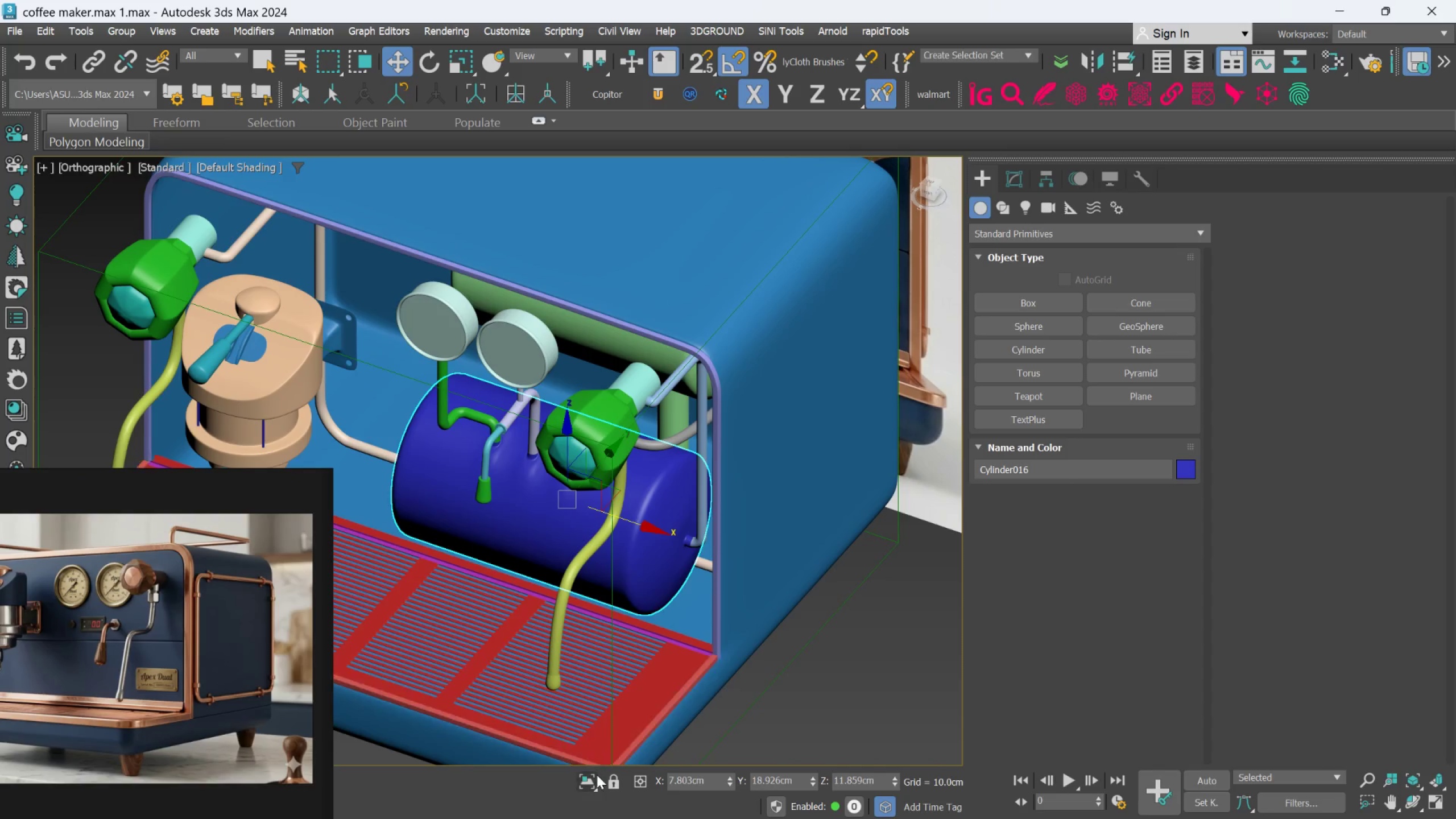 
key(Control+Z)
 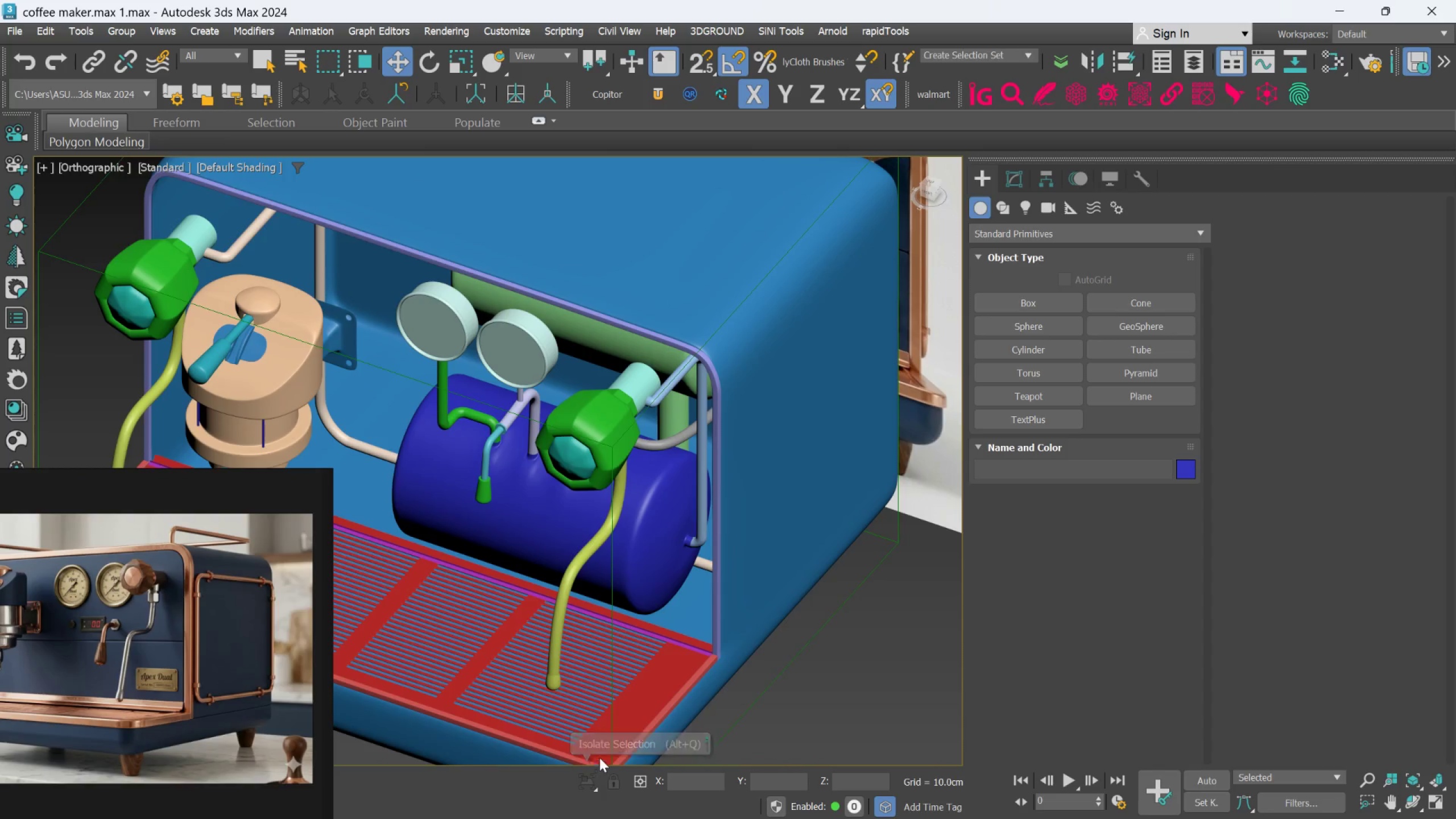 
key(Control+Z)
 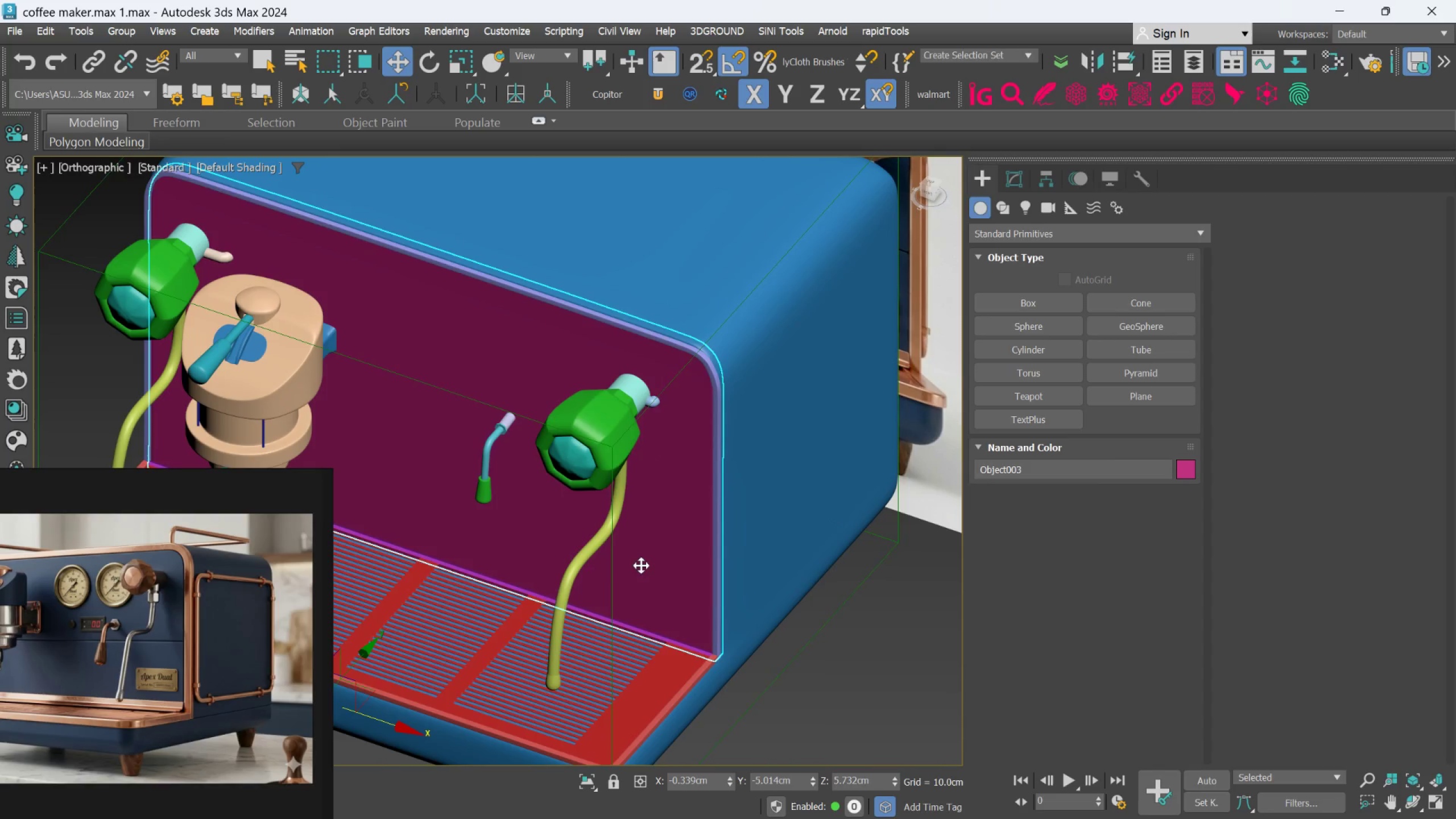 
hold_key(key=AltLeft, duration=0.97)
 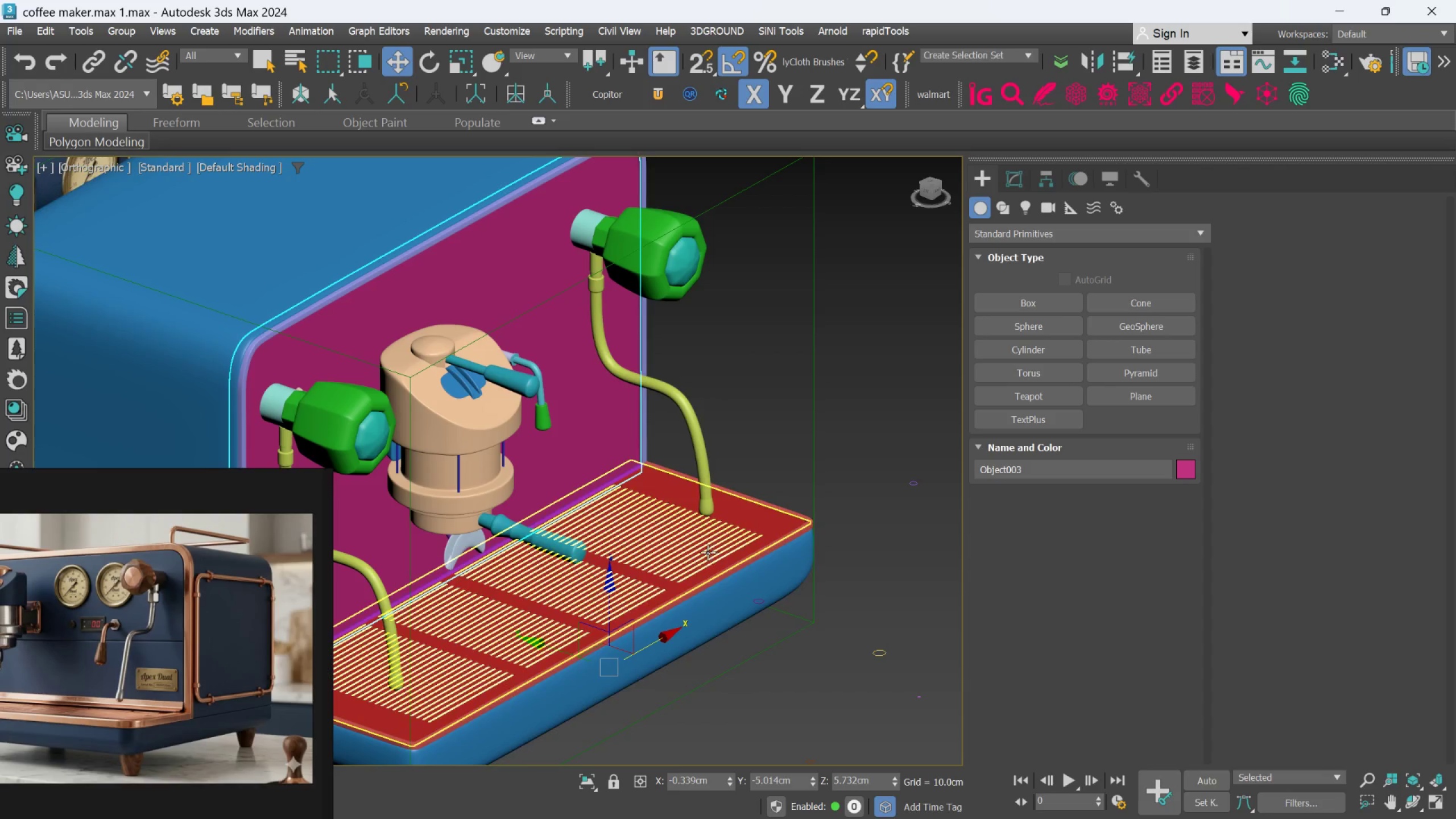 
hold_key(key=AltLeft, duration=1.14)
 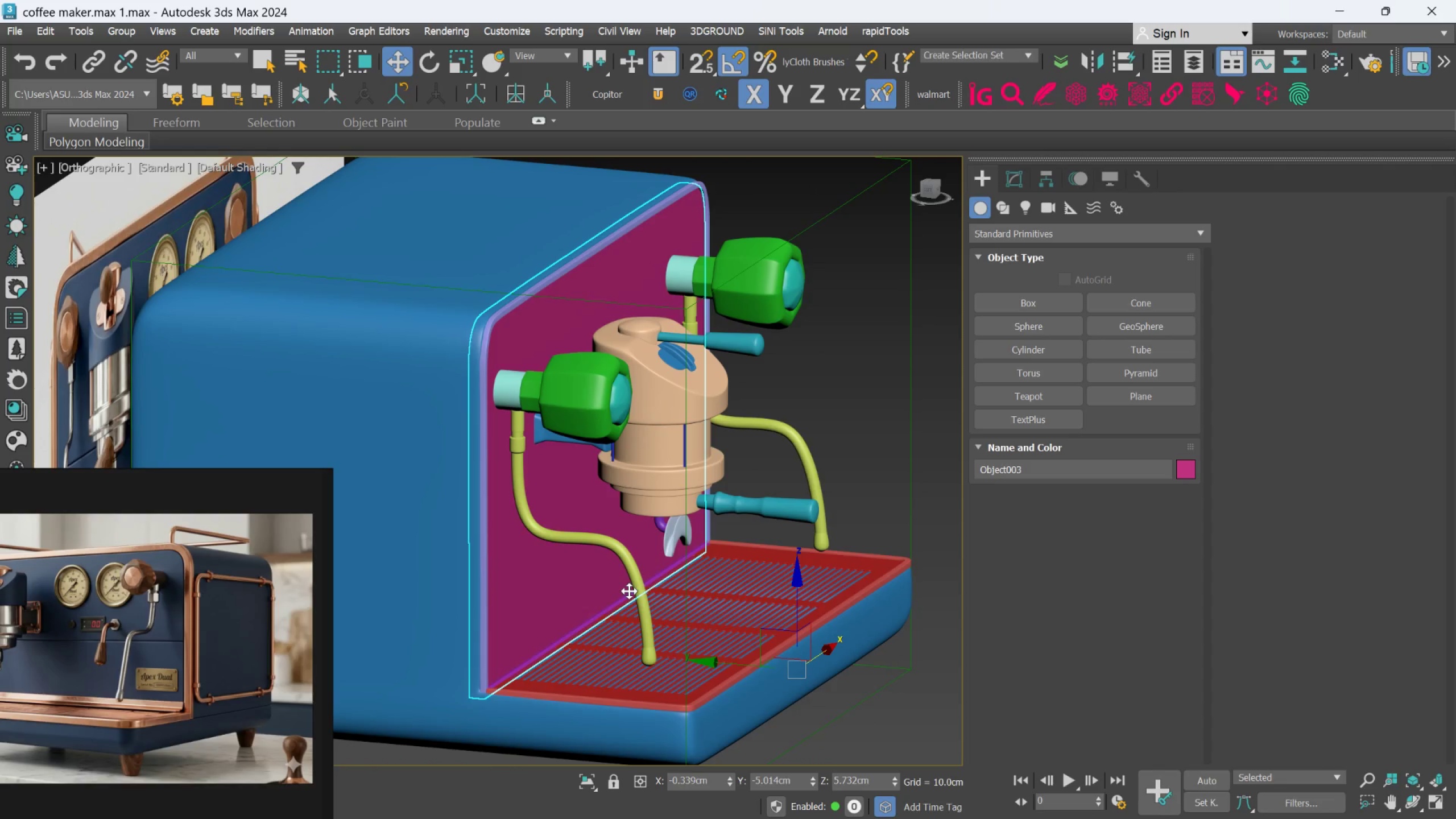 
wait(6.75)
 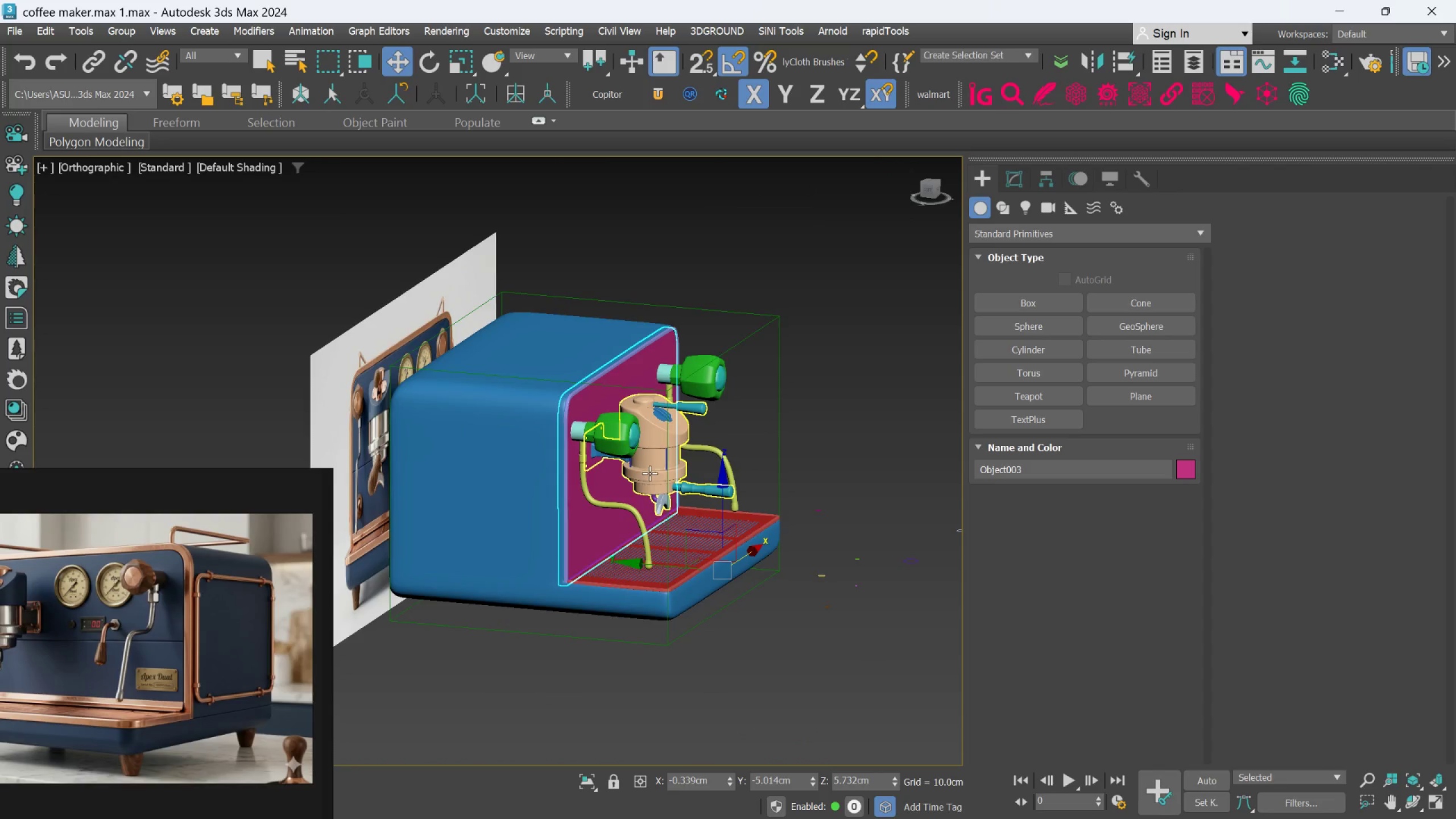 
hold_key(key=AltLeft, duration=0.69)
 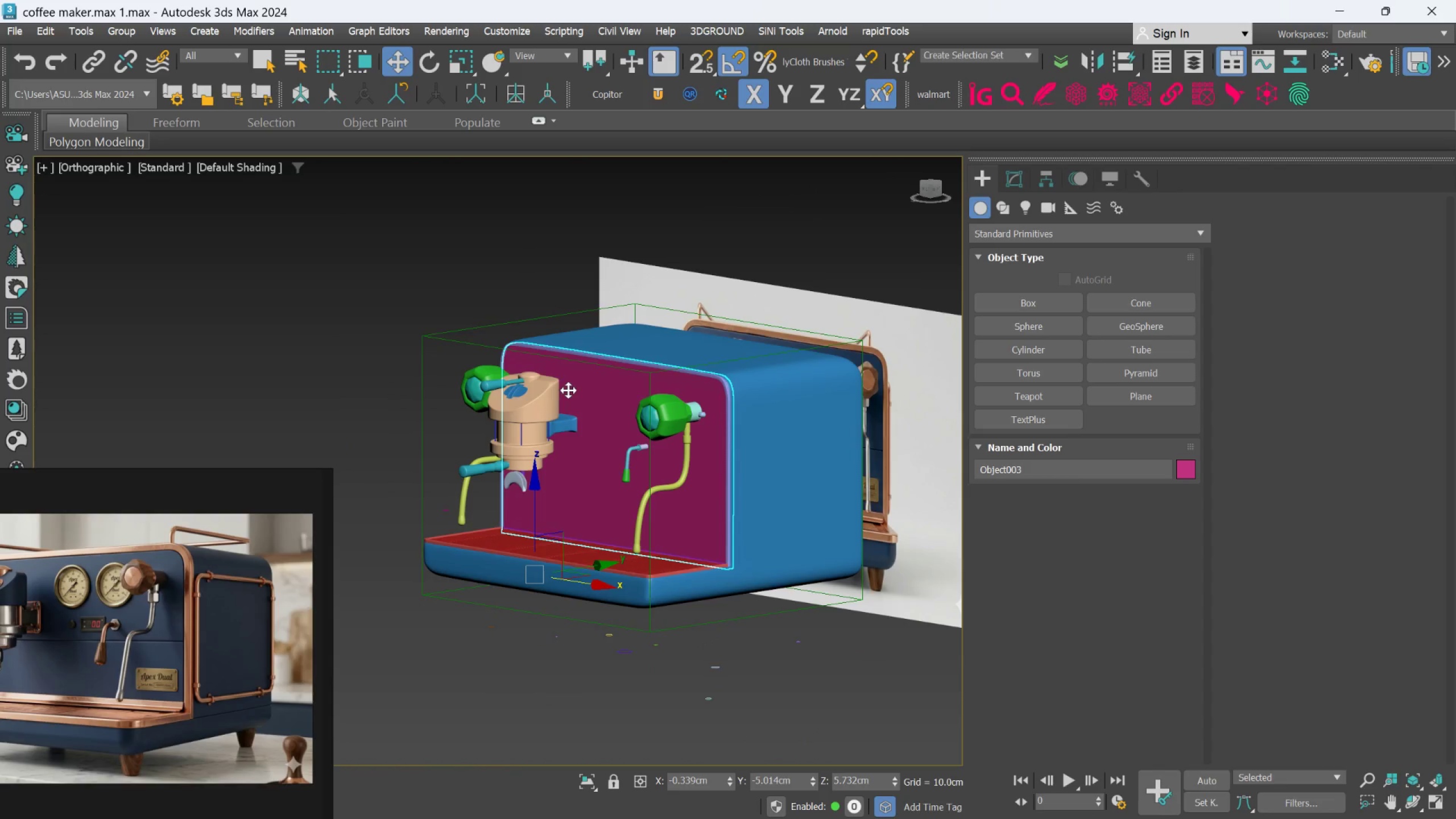 
scroll: coordinate [648, 472], scroll_direction: down, amount: 2.0